 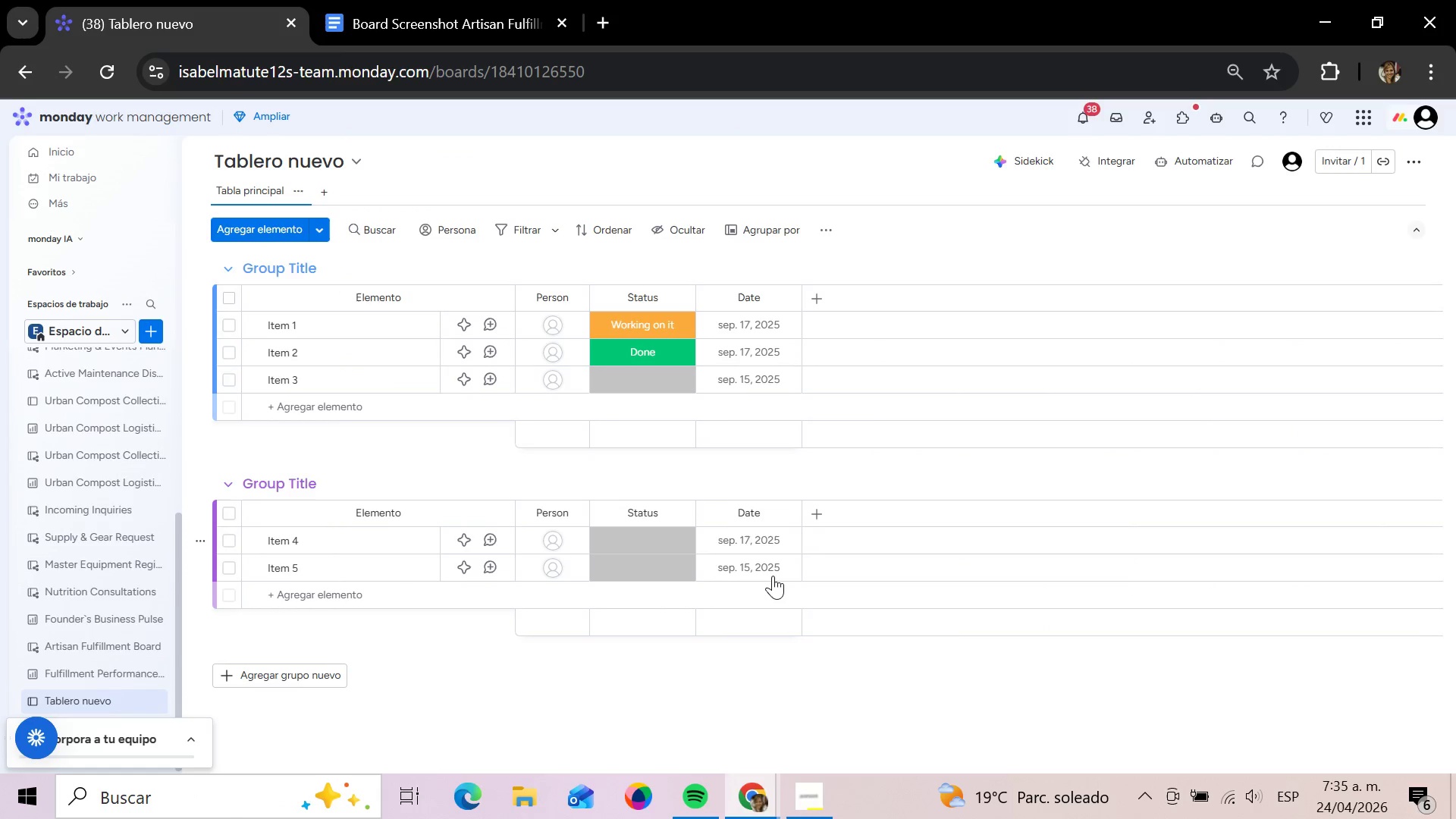 
left_click([353, 149])
 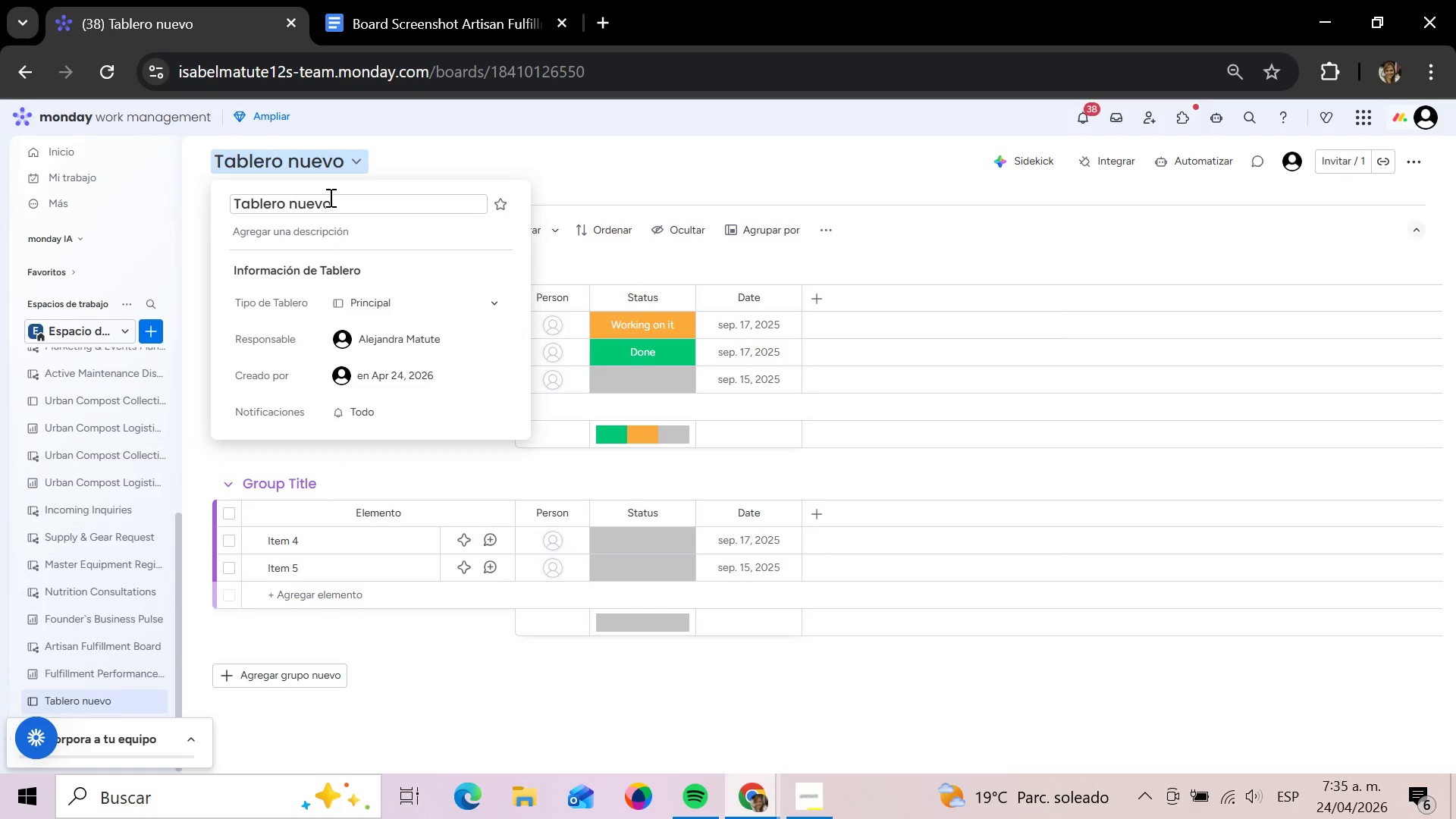 
left_click([329, 197])
 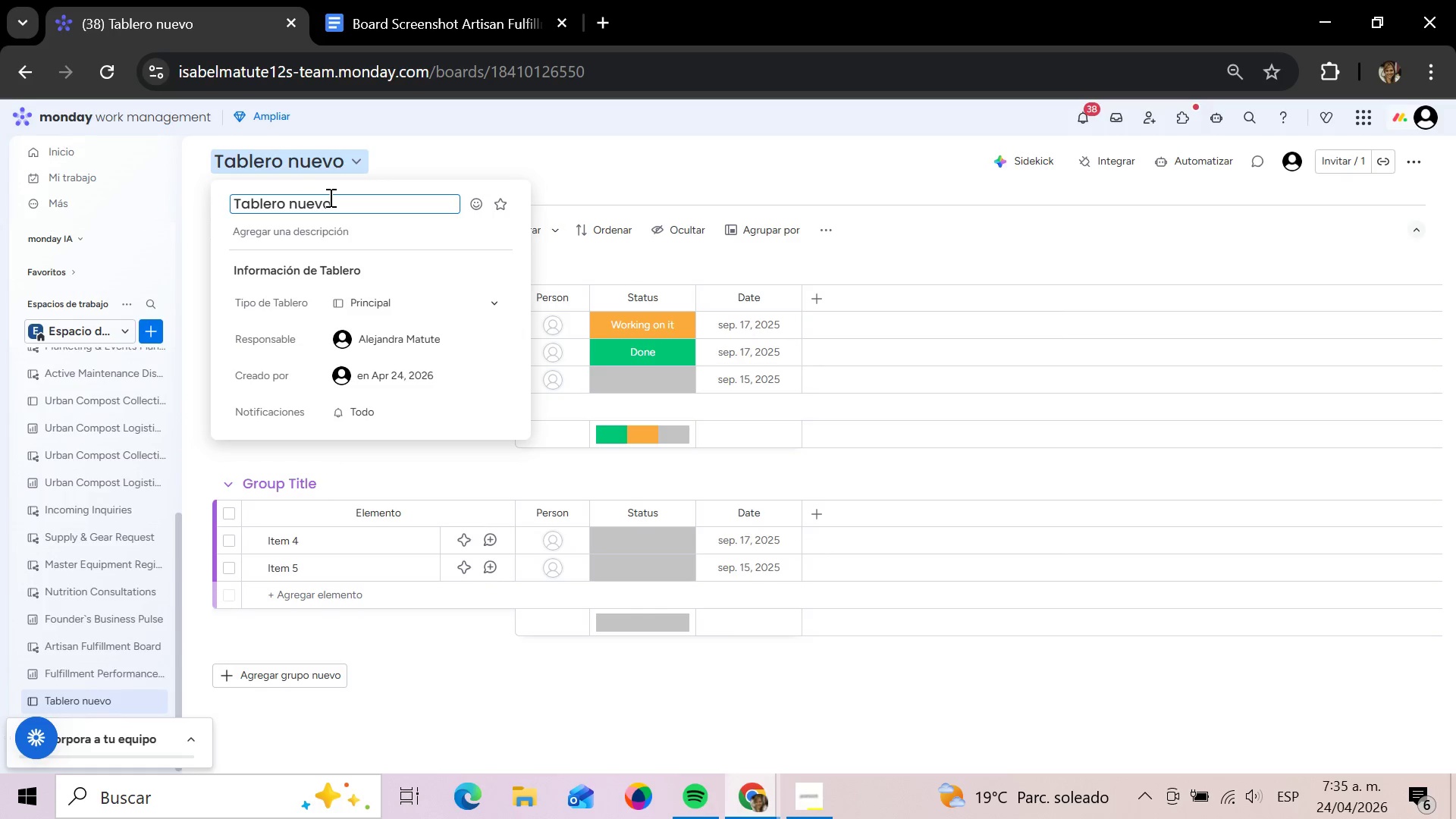 
hold_key(key=Backspace, duration=1.5)
 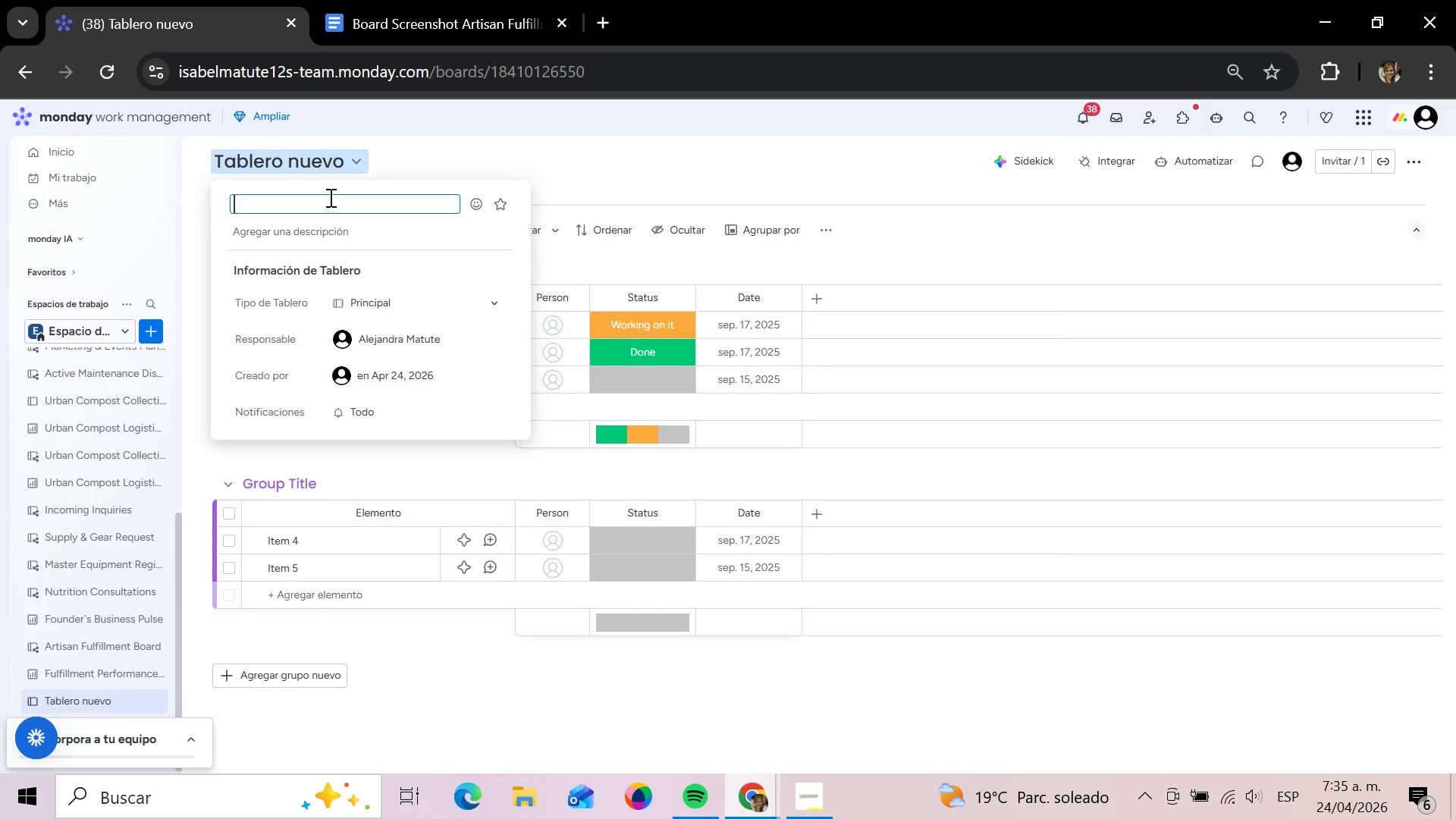 
key(Backspace)
type(s)
key(Backspace)
type(Sif)
key(Backspace)
type(gnature Gk)
key(Backspace)
type(low )
 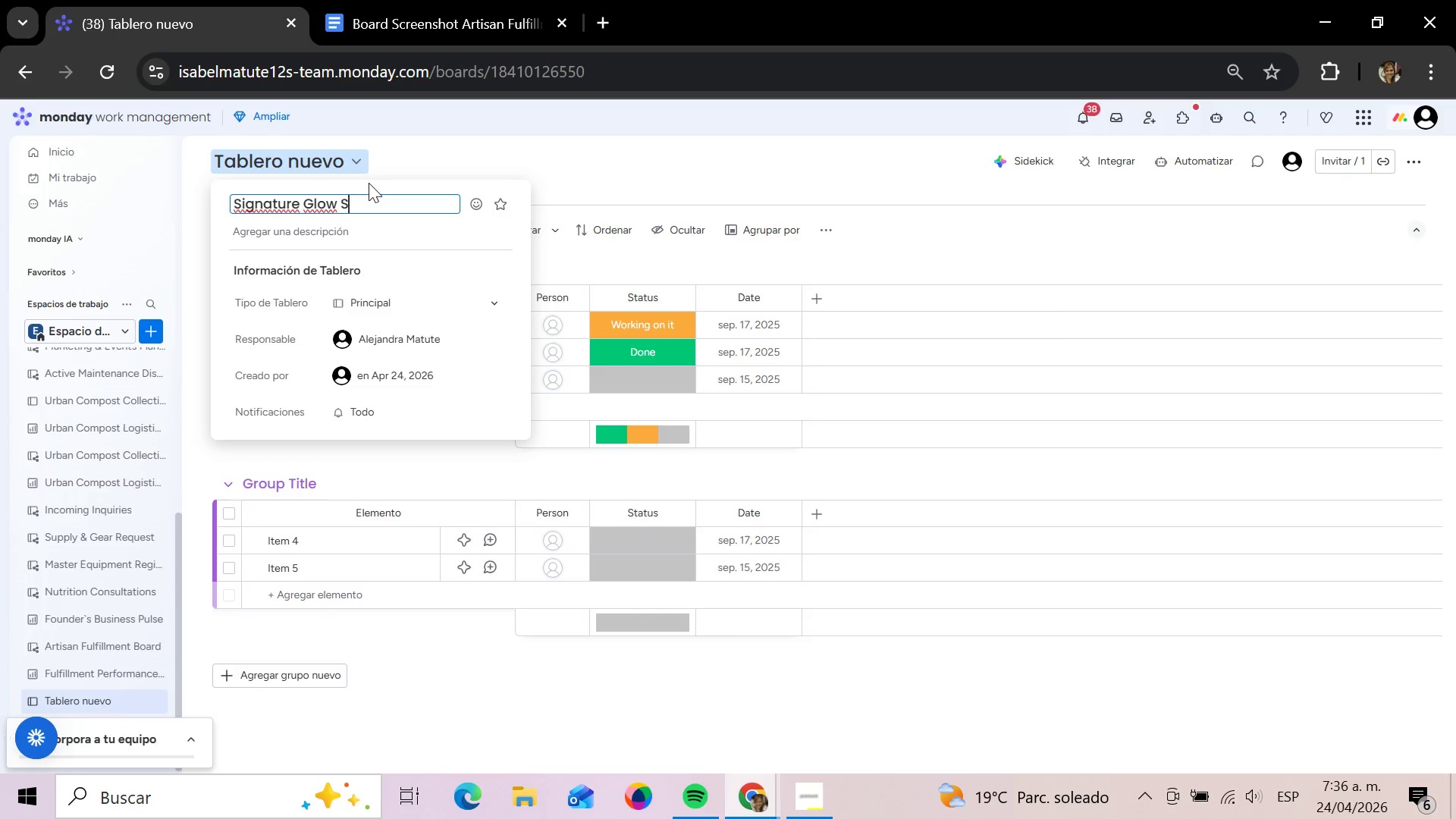 
type(Sae)
key(Backspace)
type(les Performance Tracker)
 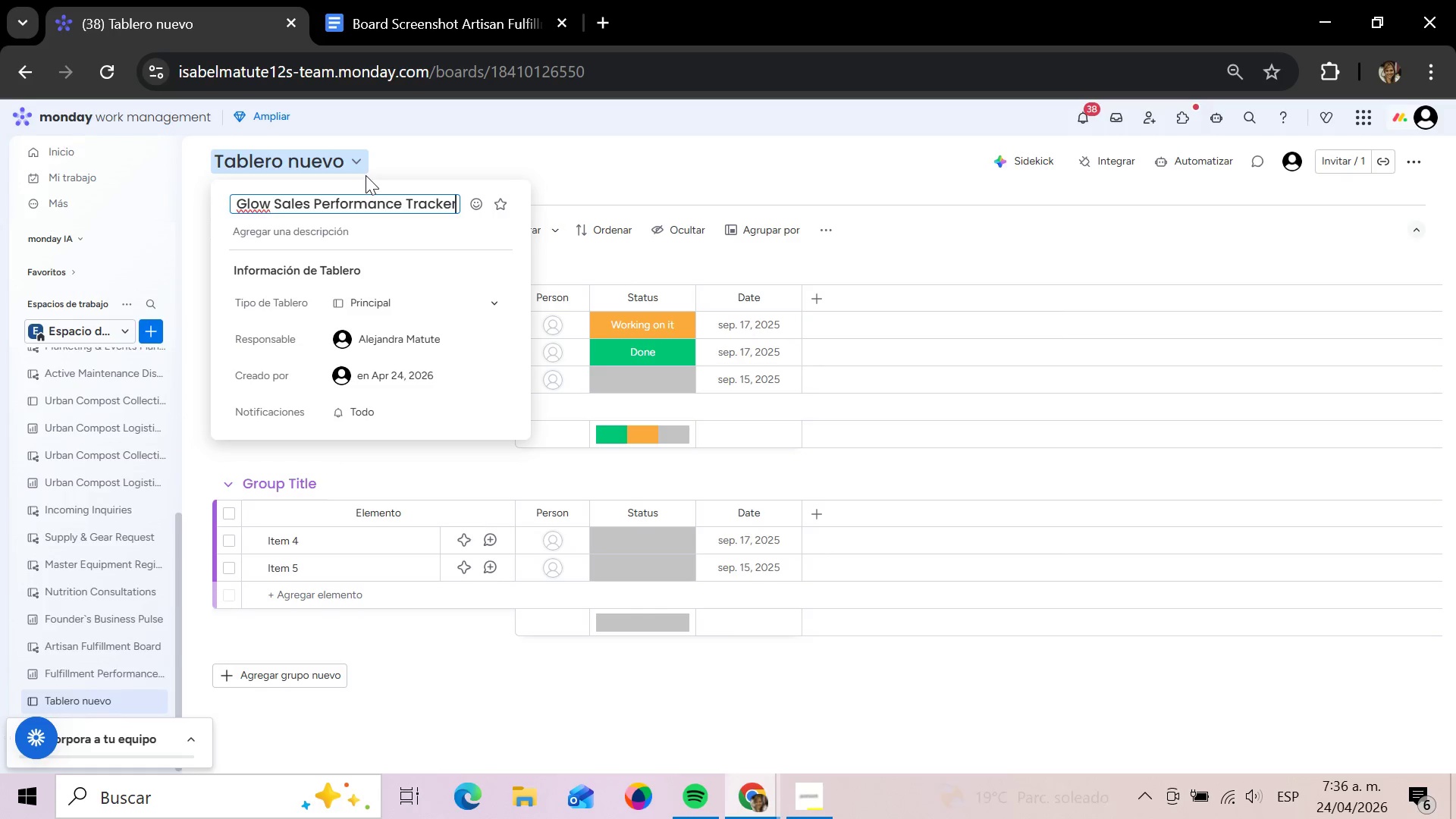 
key(Enter)
 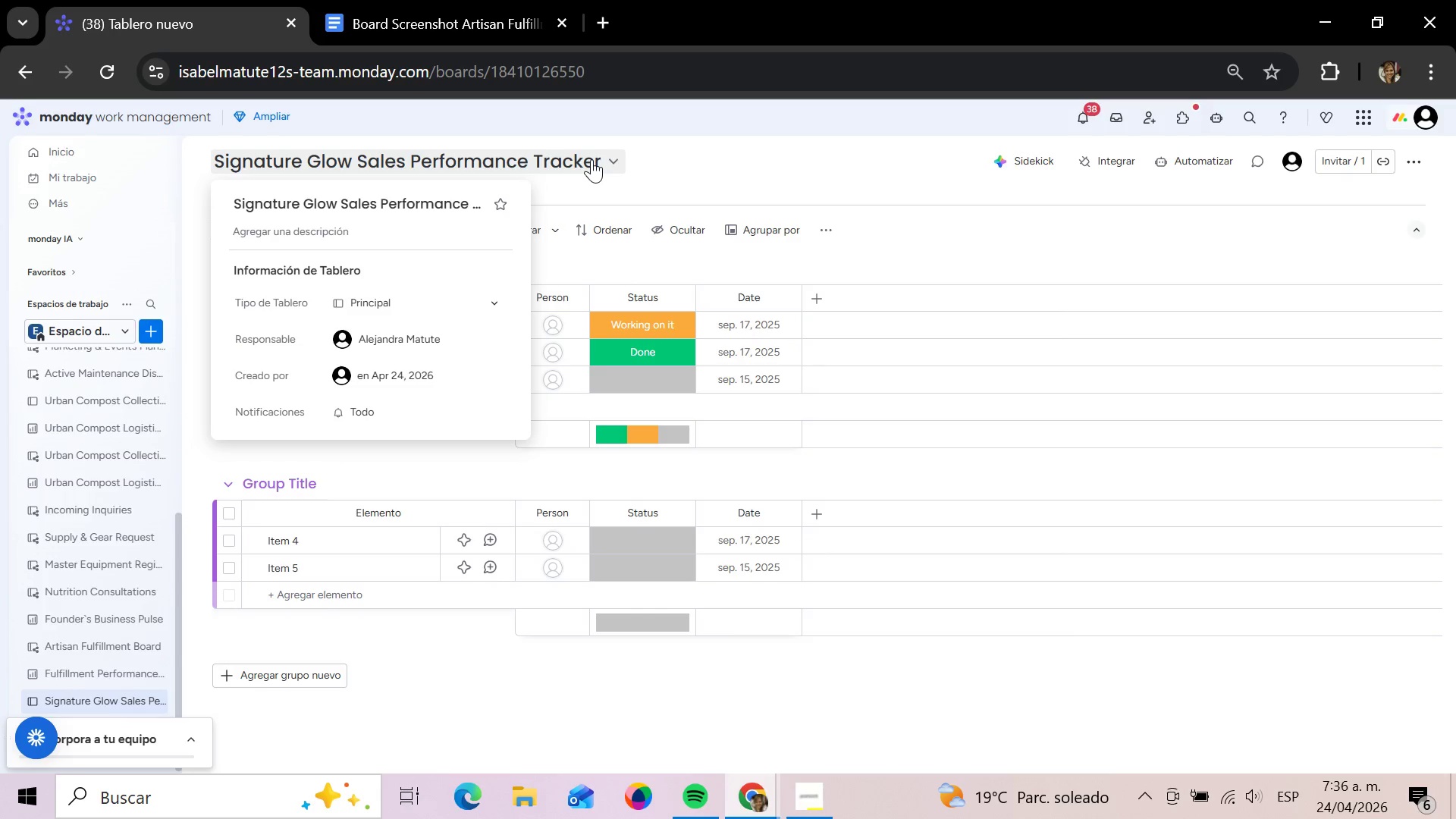 
left_click([592, 159])
 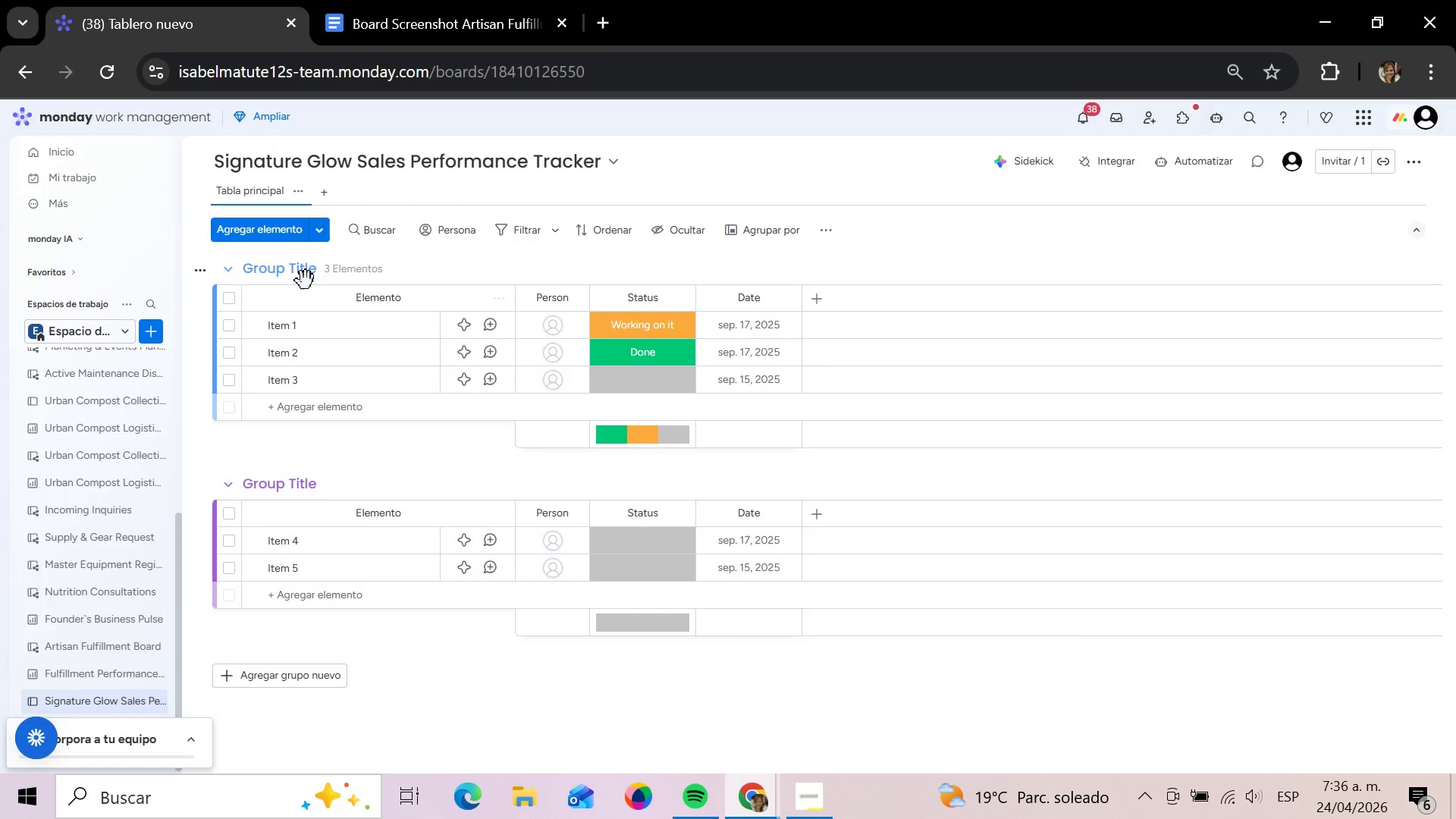 
left_click([306, 281])
 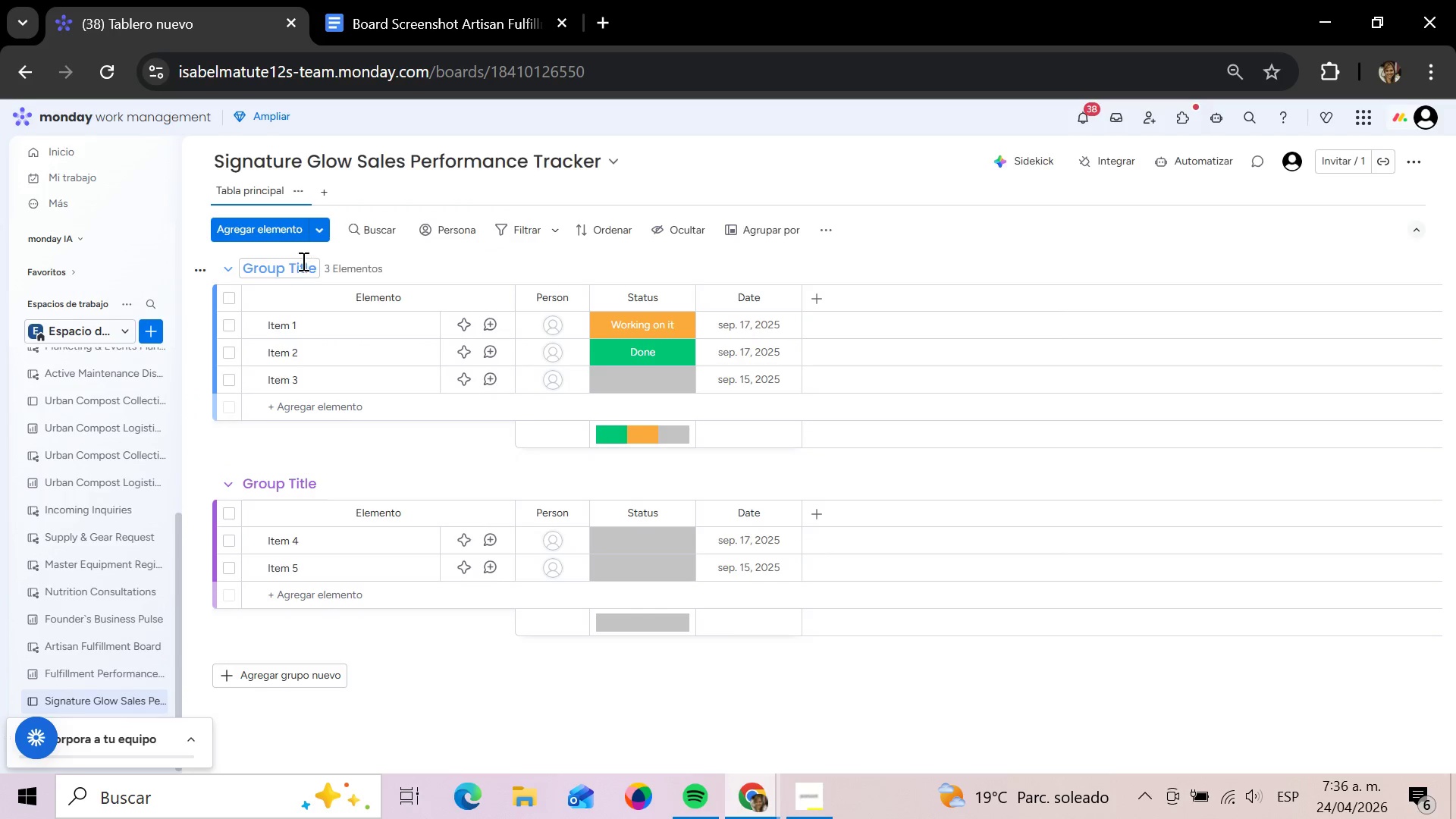 
left_click([300, 262])
 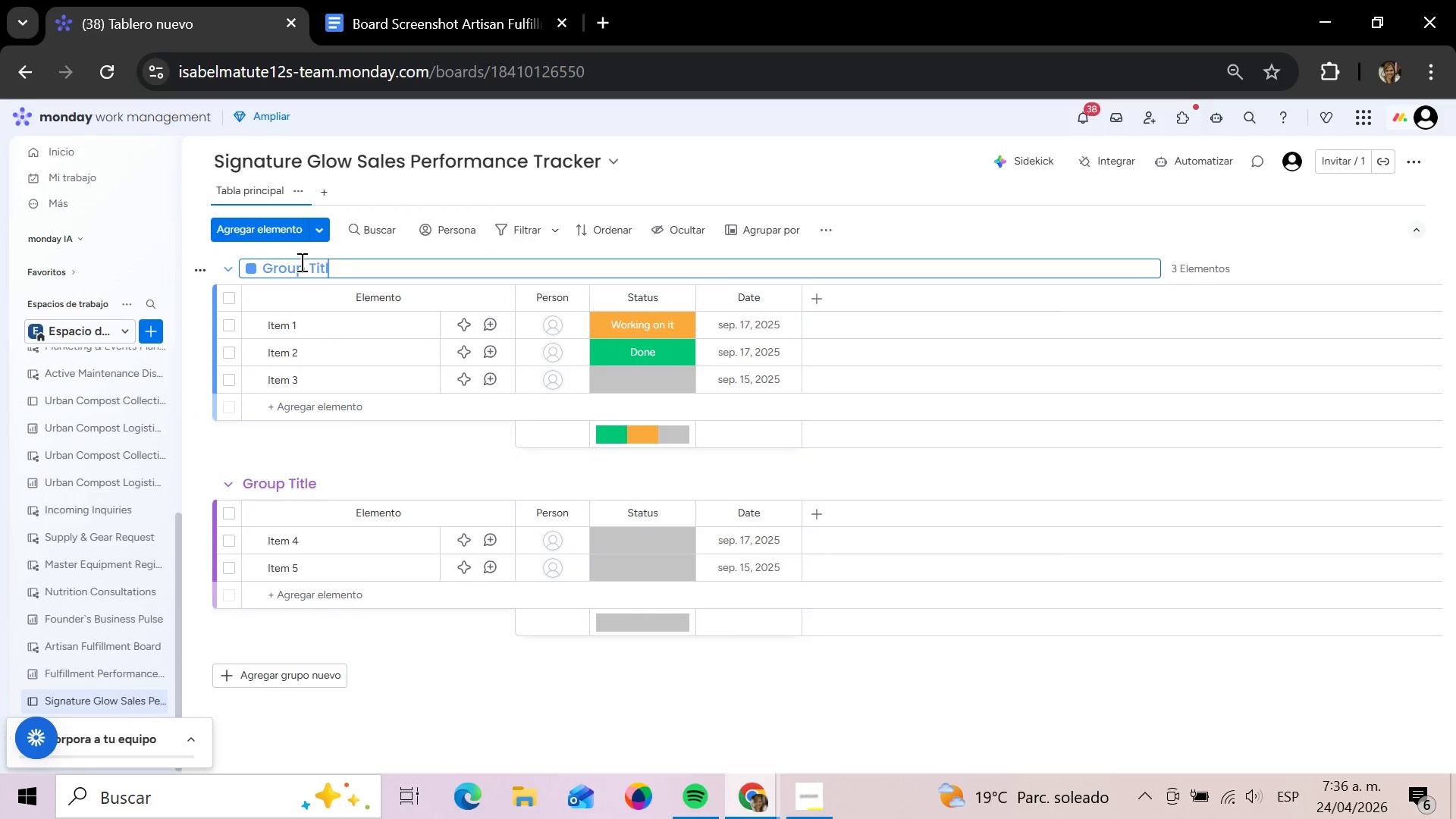 
hold_key(key=Backspace, duration=1.09)
 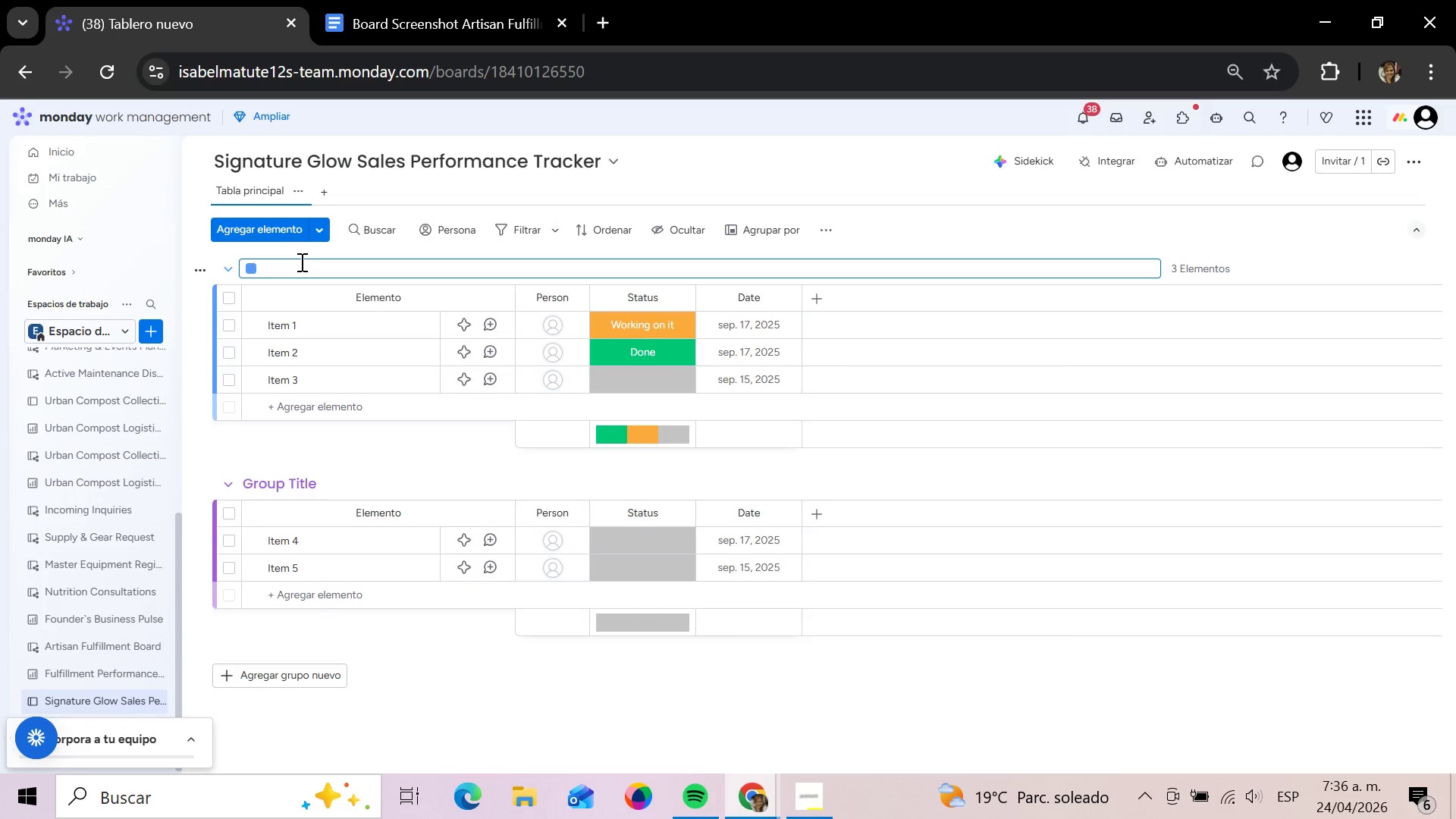 
type(Weem1)
key(Backspace)
key(Backspace)
type(k 1 Ca)
 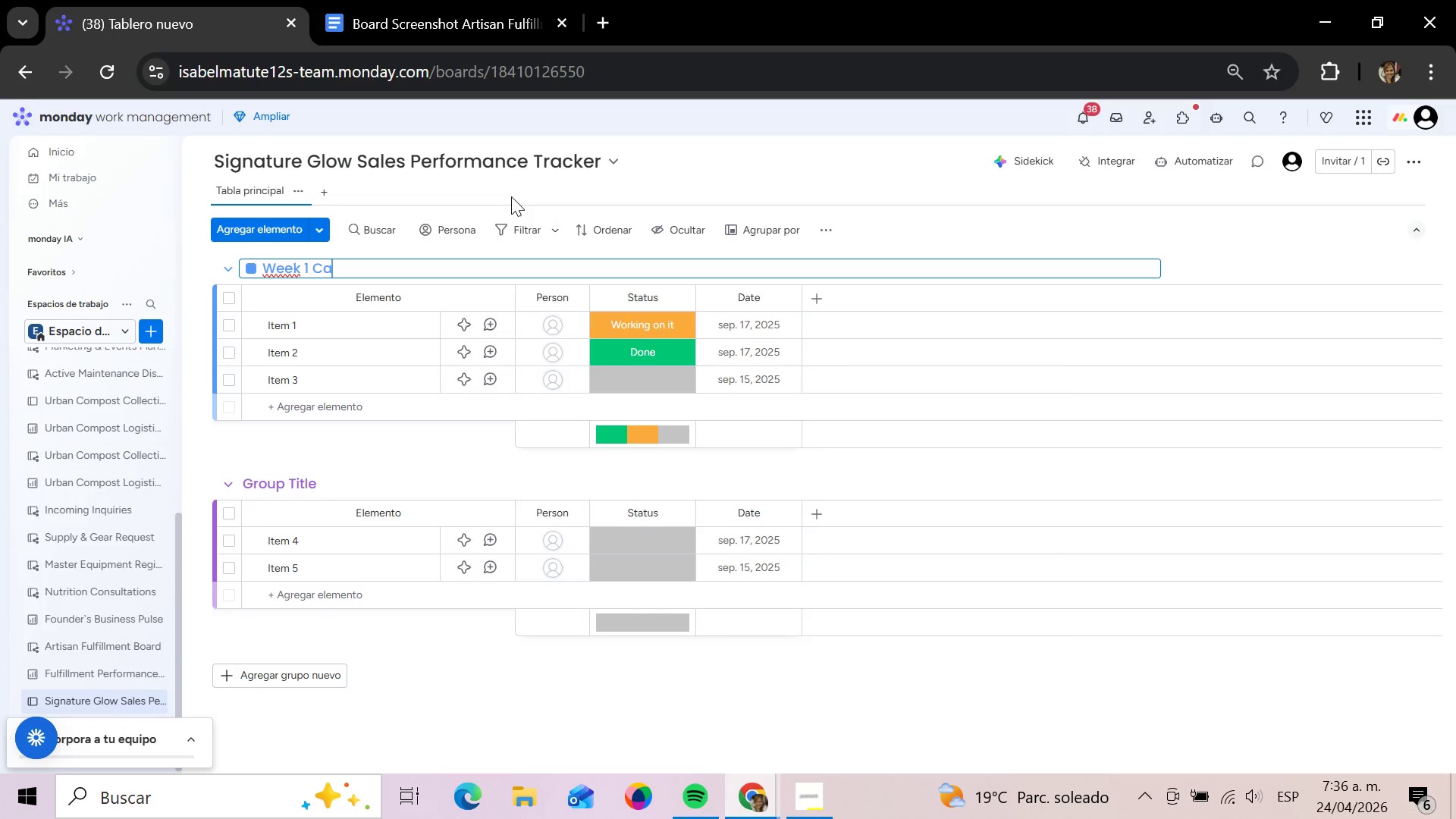 
type(mpaign Results)
 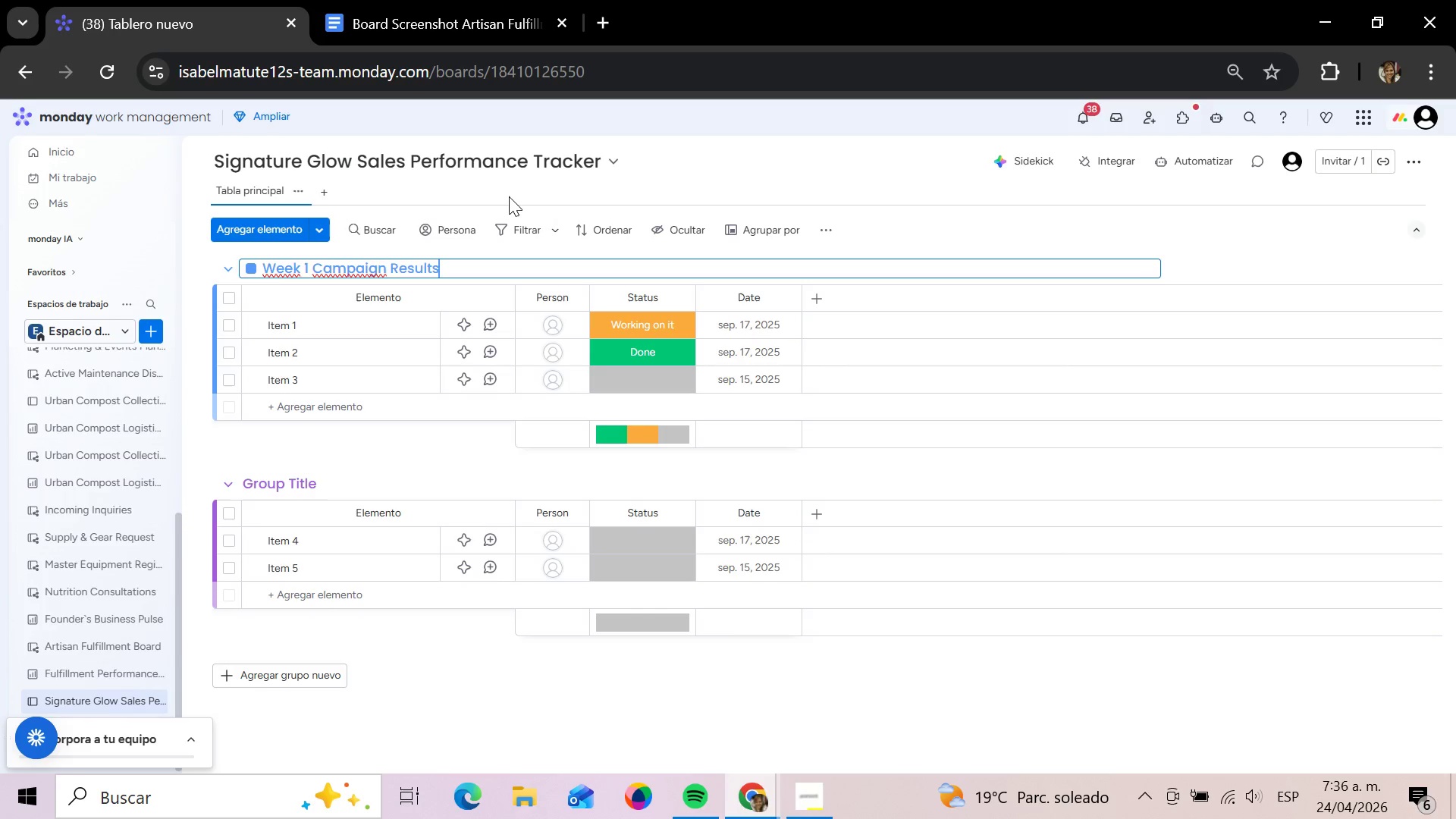 
key(Enter)
 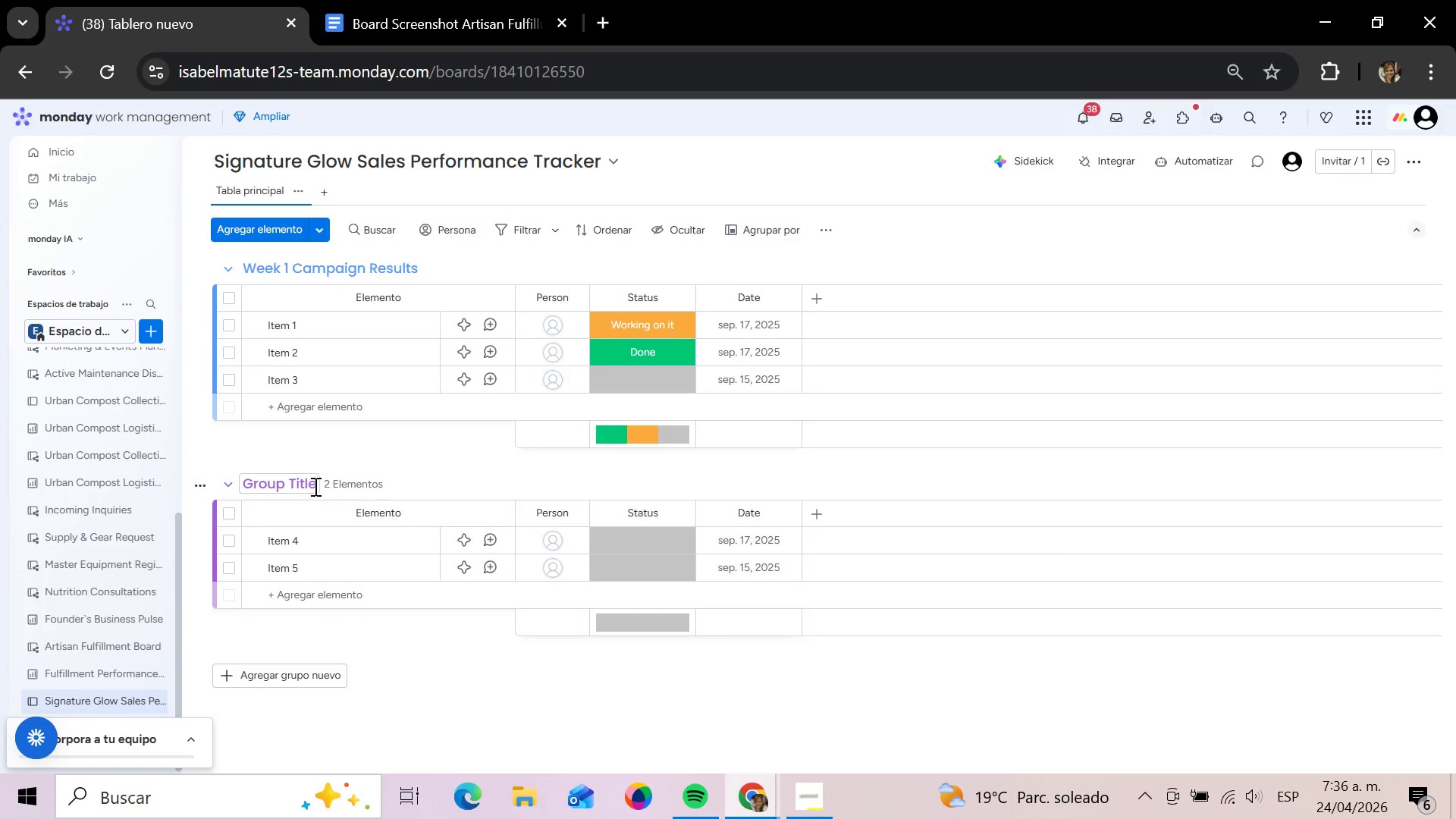 
left_click([311, 485])
 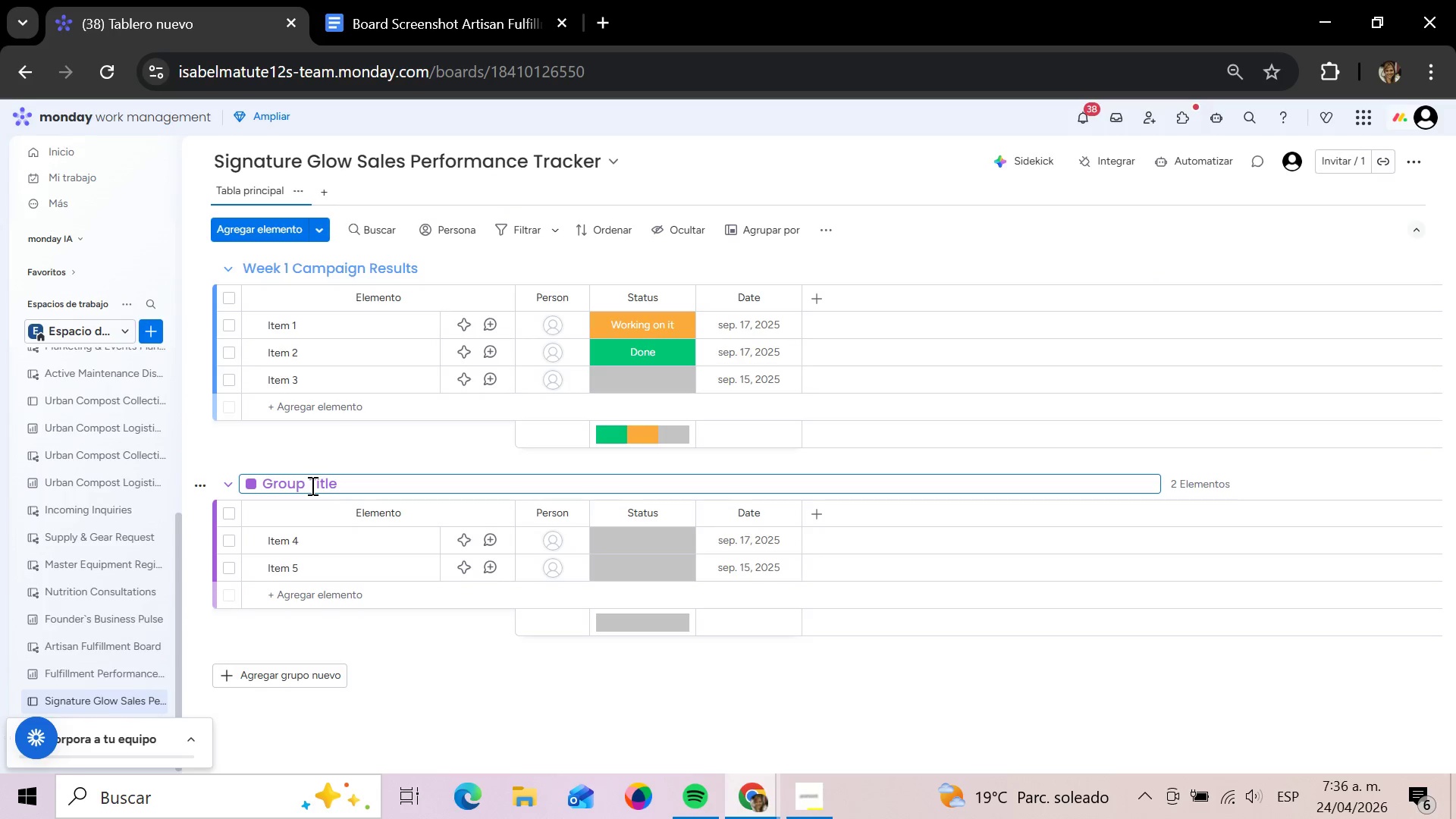 
hold_key(key=Backspace, duration=1.22)
 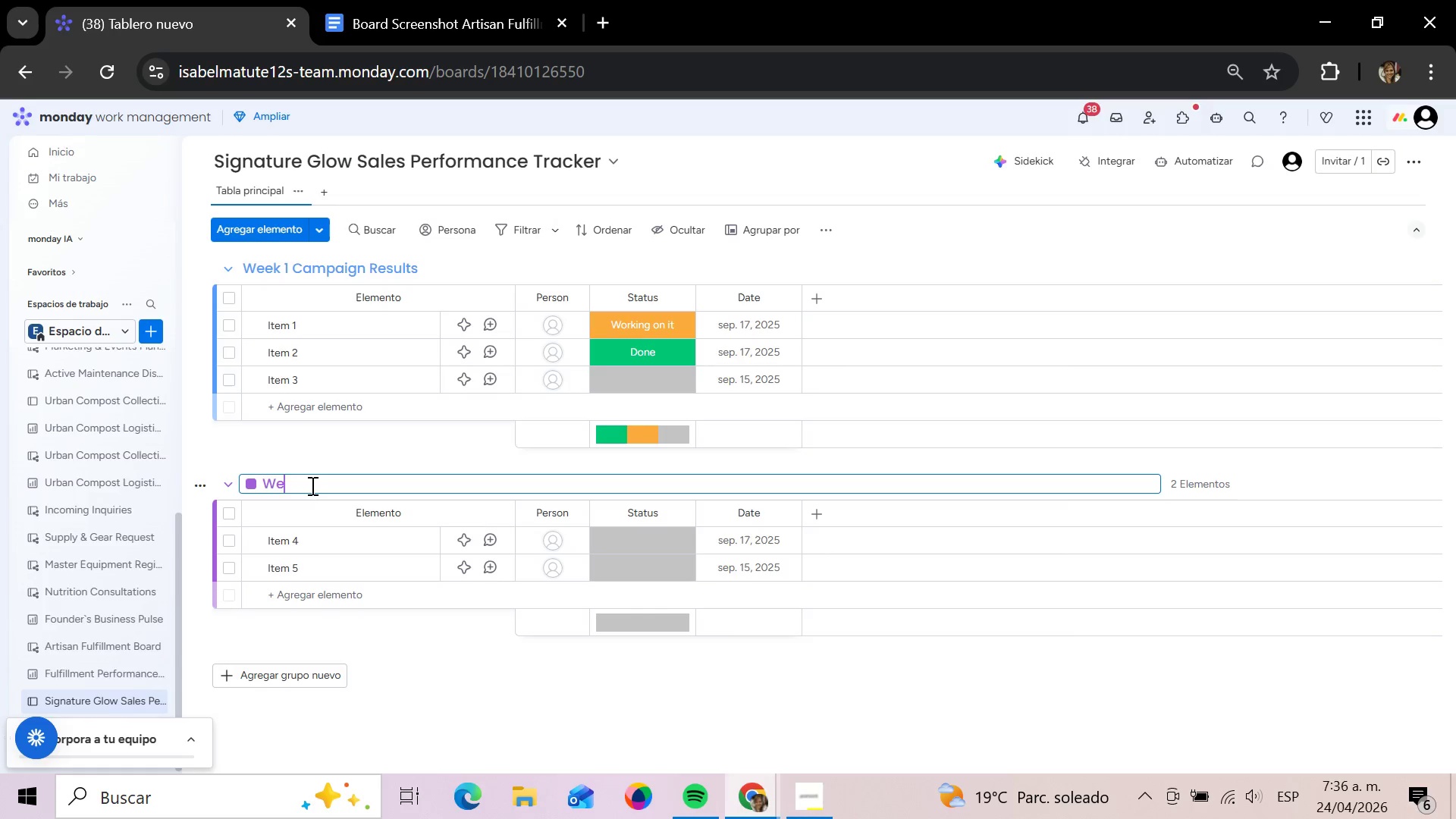 
type(Wee)
key(Backspace)
type(ek 2)
 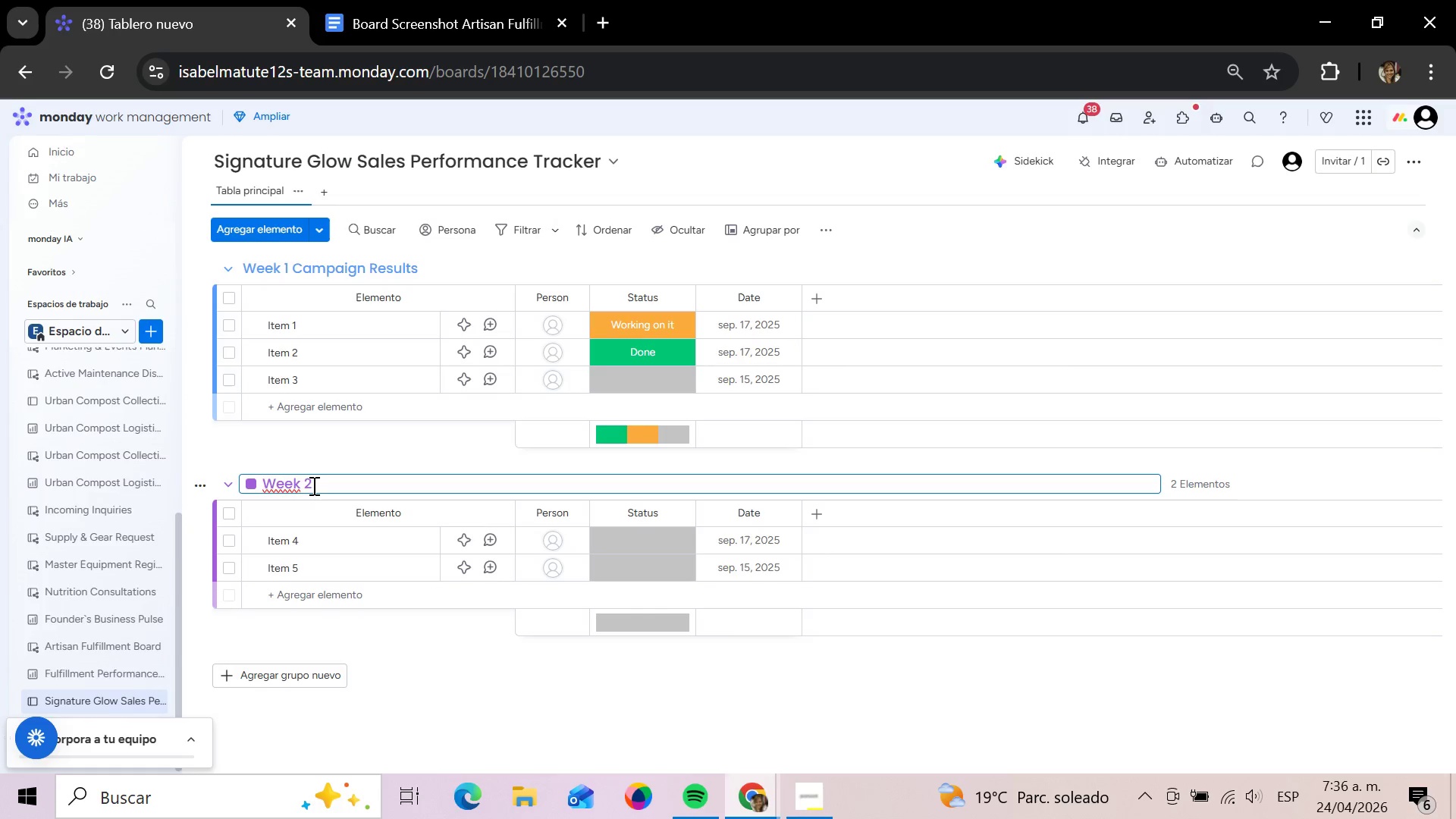 
type( Campaign Results)
 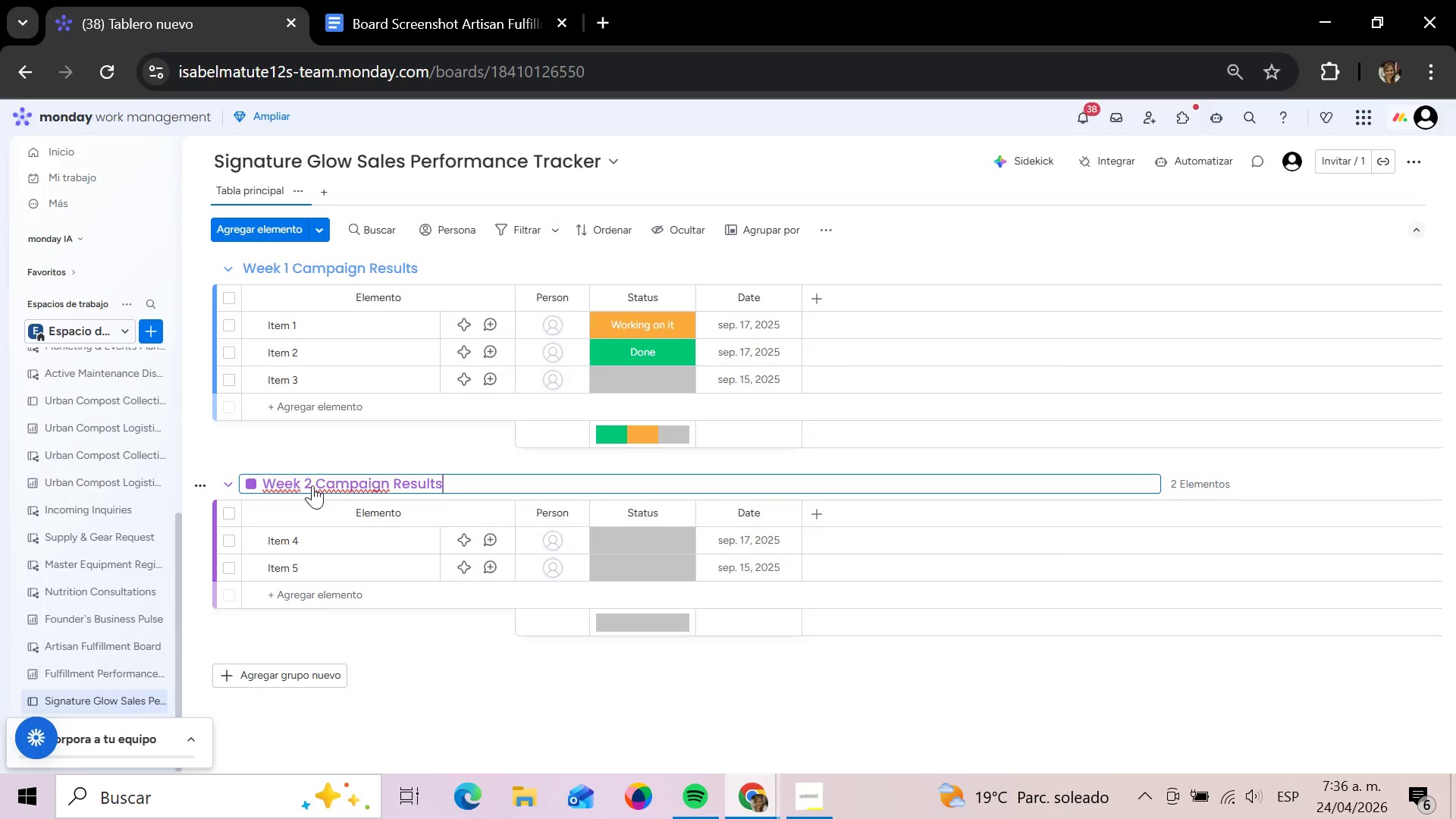 
key(Enter)
 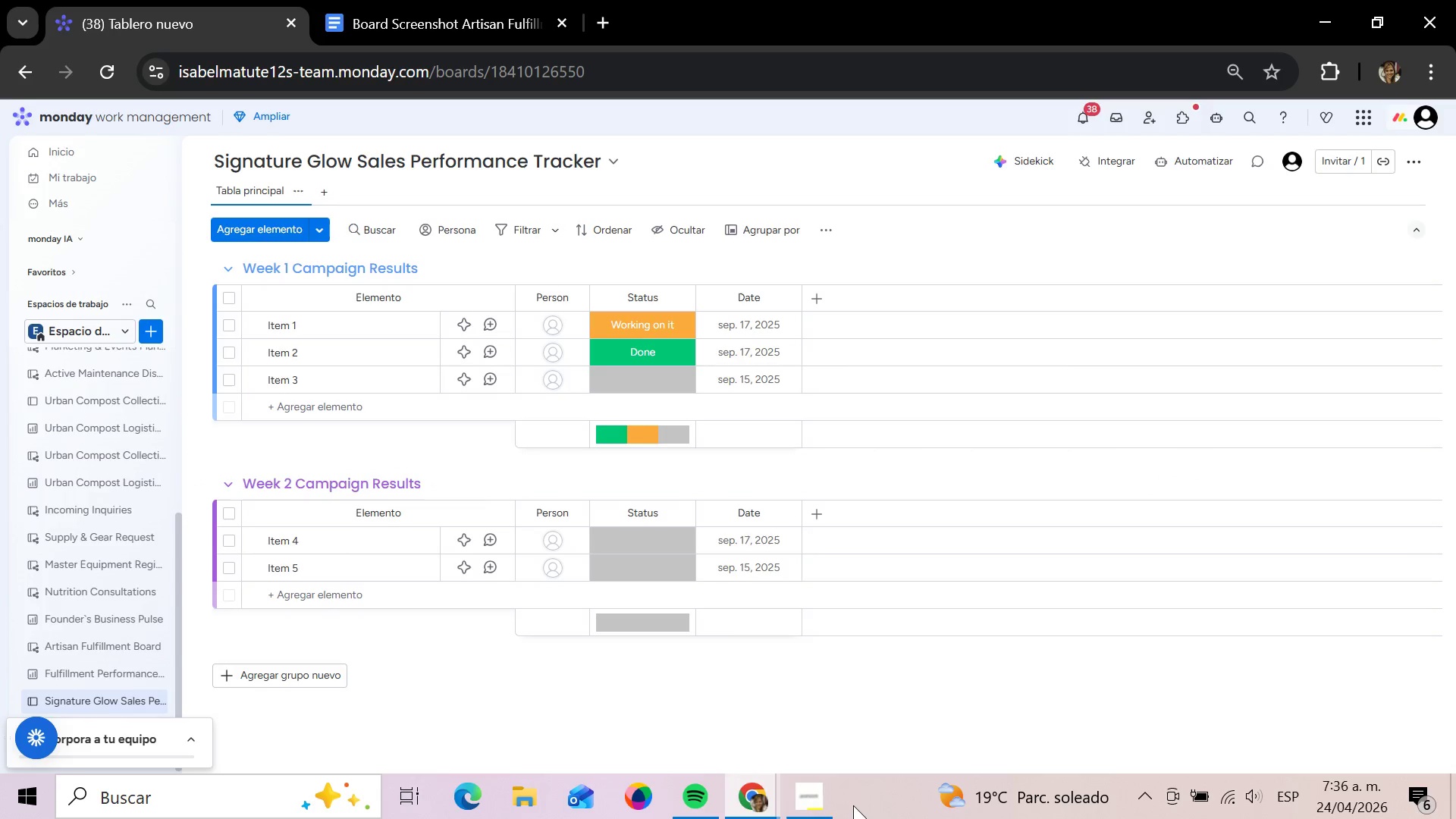 
left_click([828, 791])